 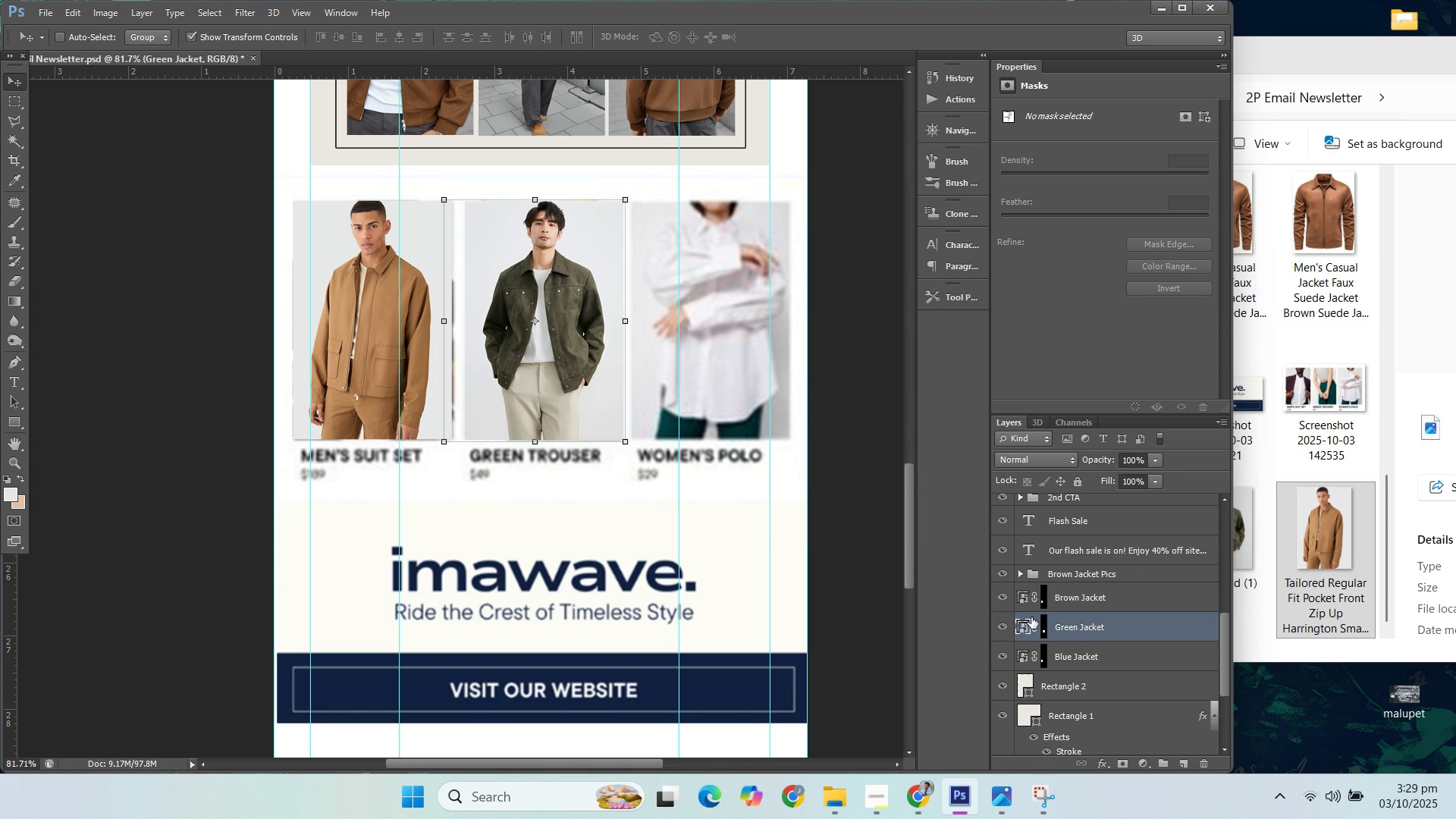 
key(ArrowUp)
 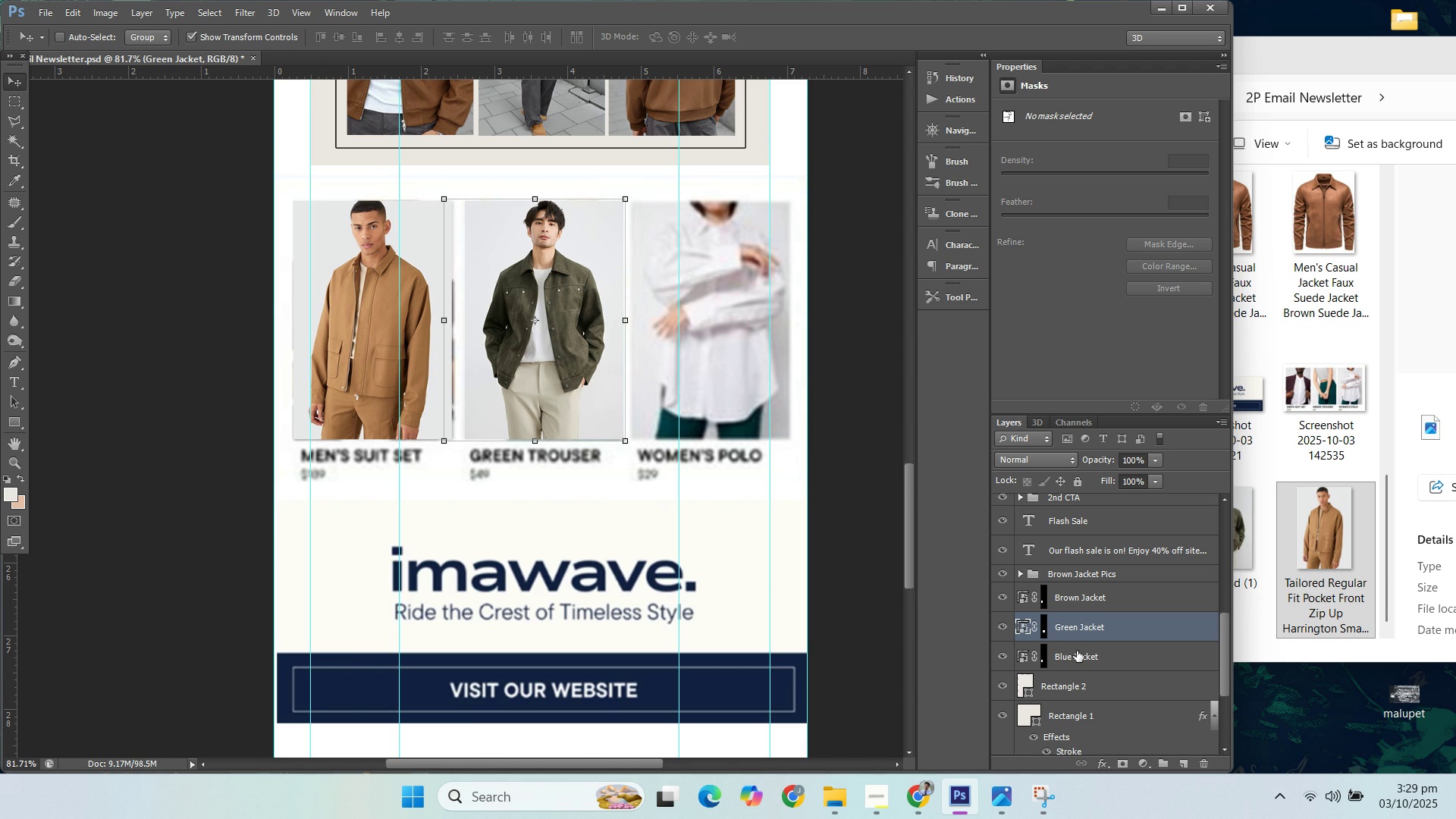 
key(ArrowUp)
 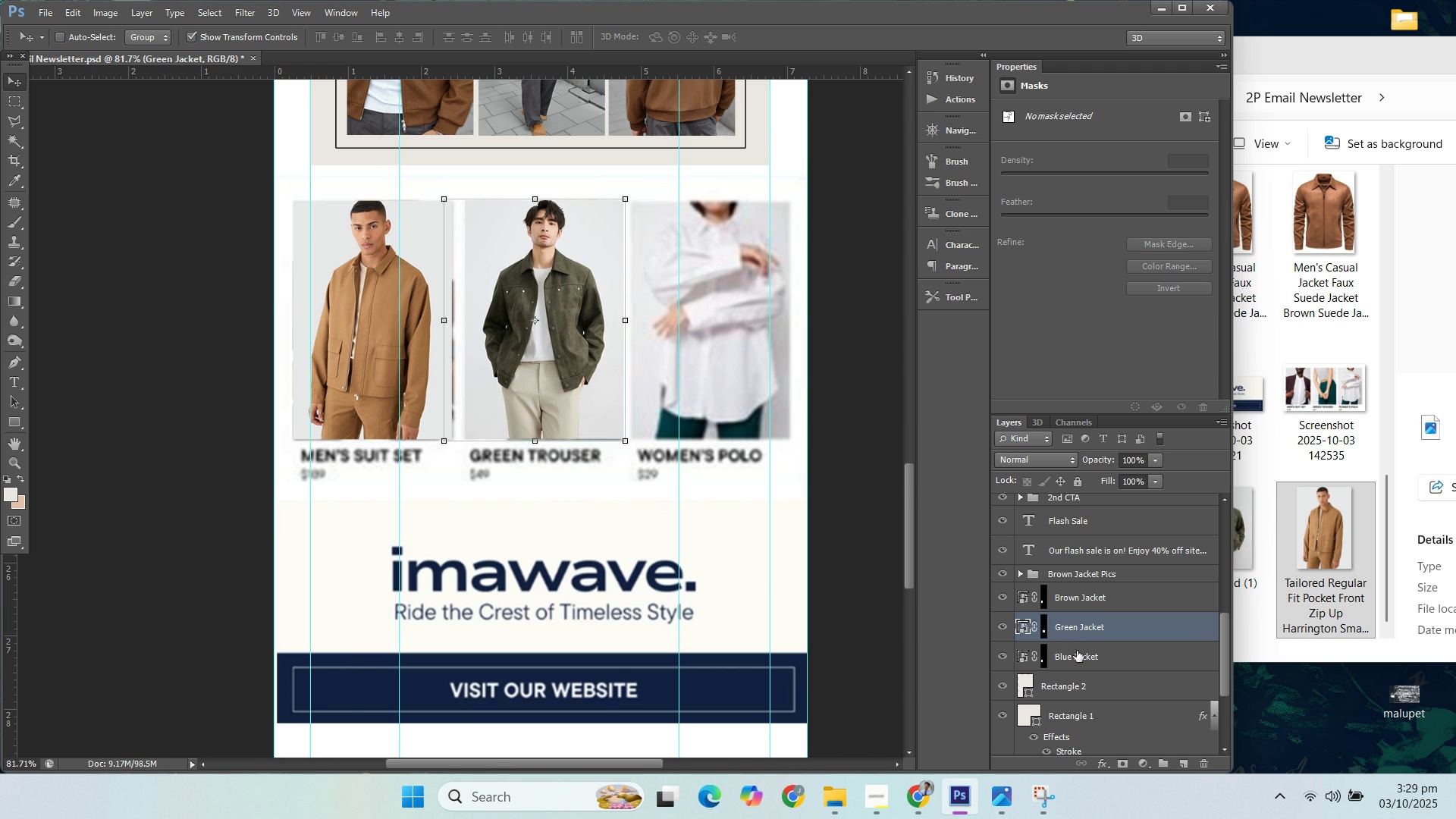 
key(ArrowDown)
 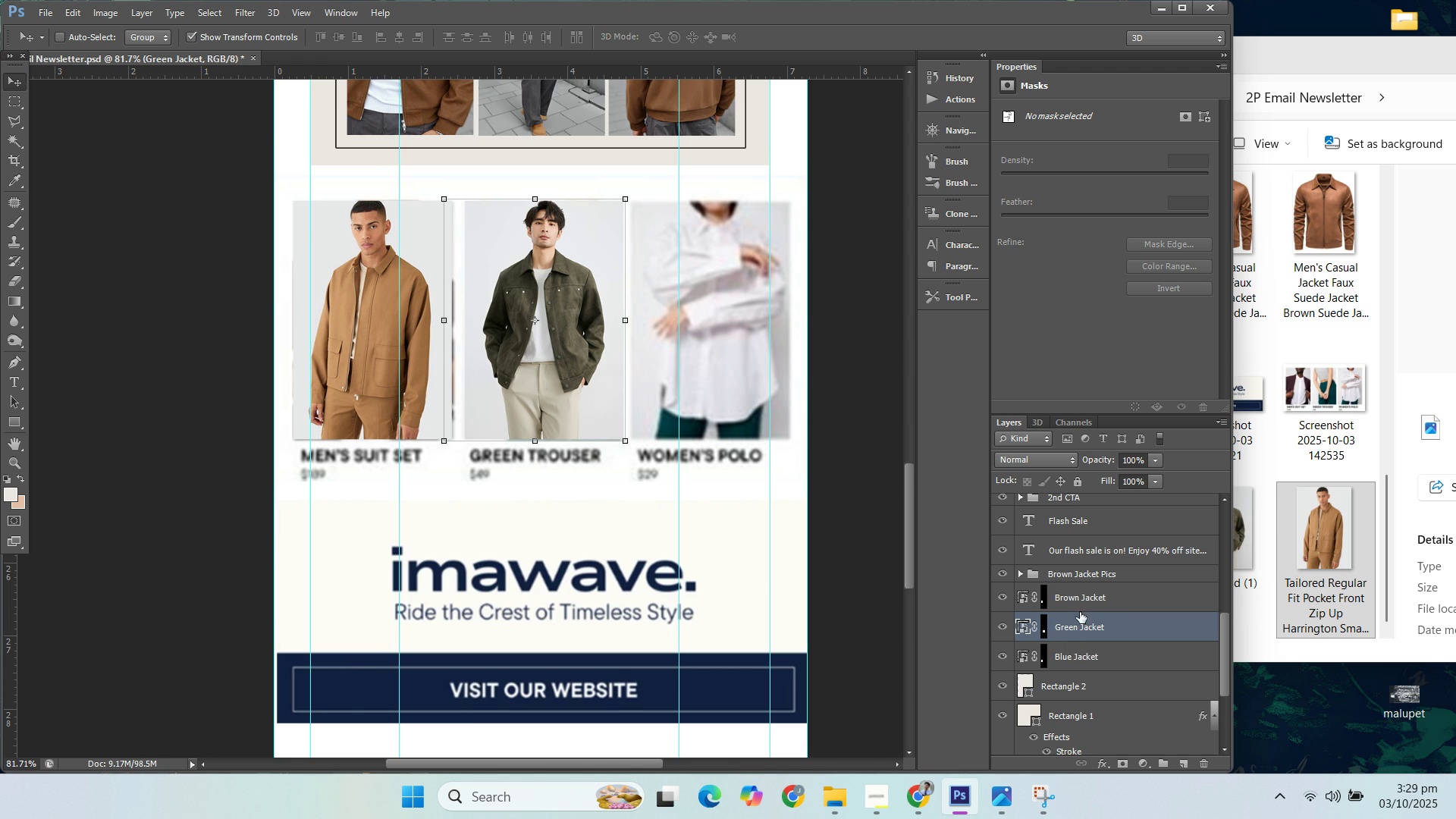 
left_click([1080, 611])